 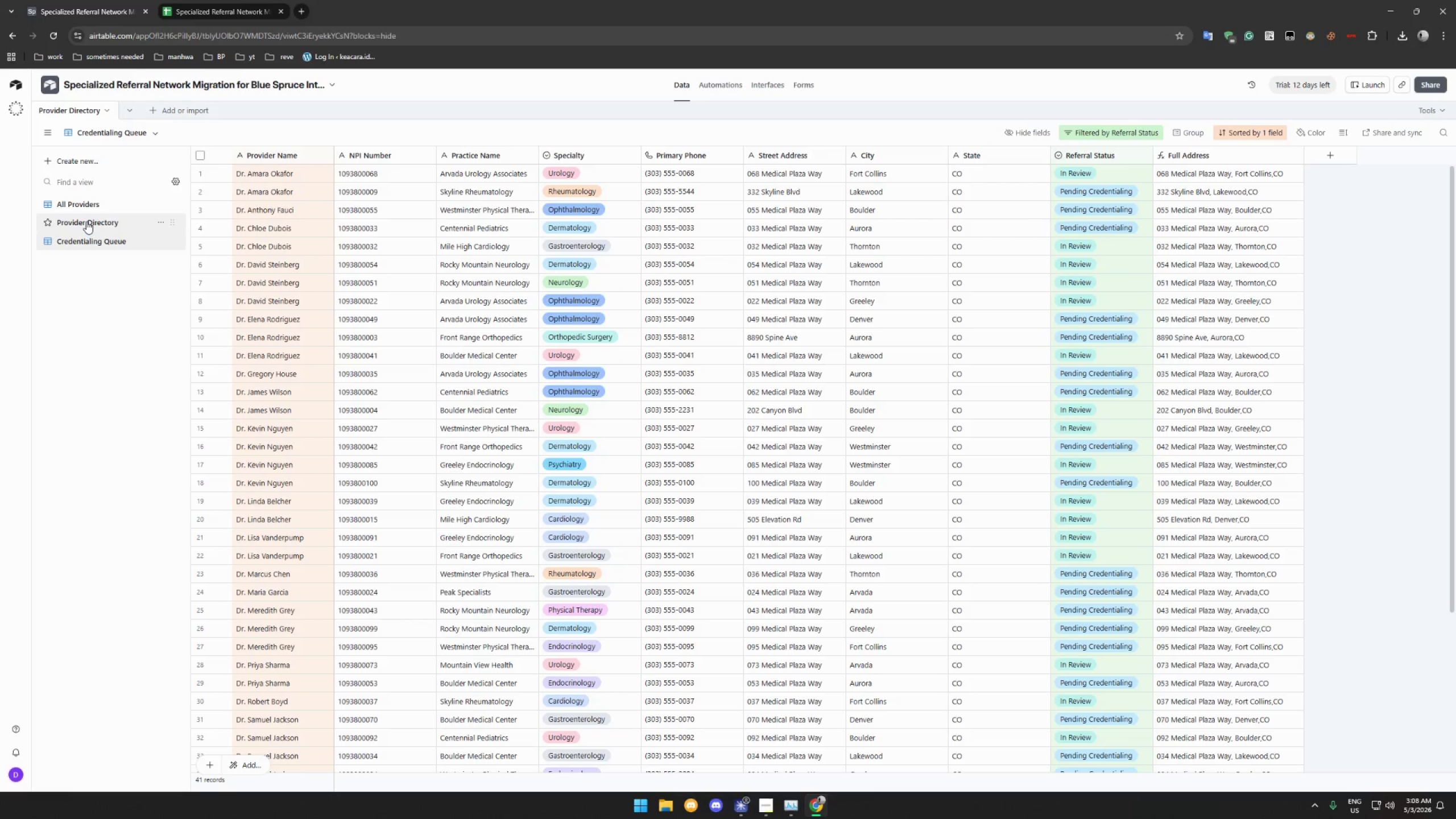 
left_click([86, 221])
 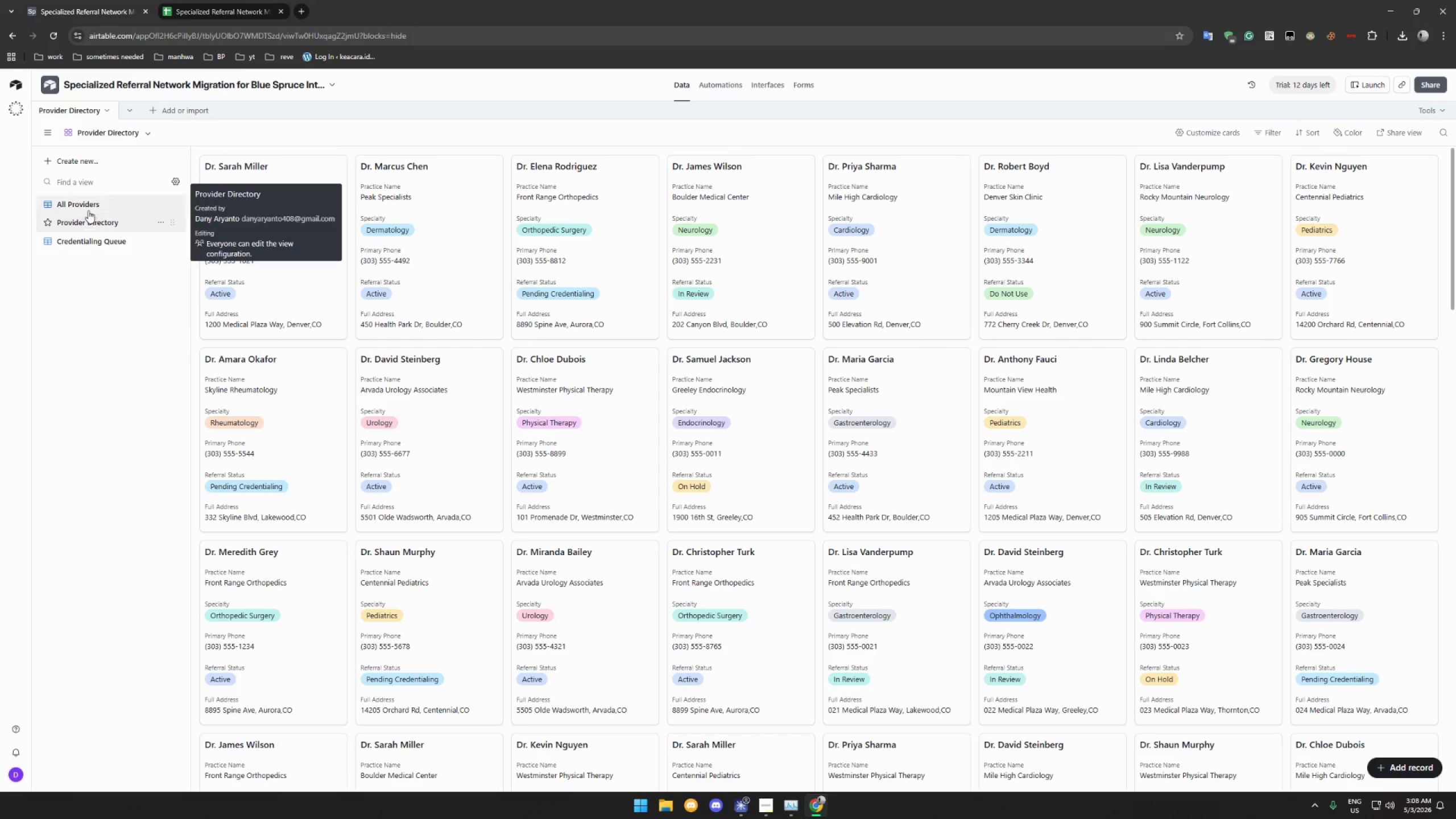 
left_click([89, 208])
 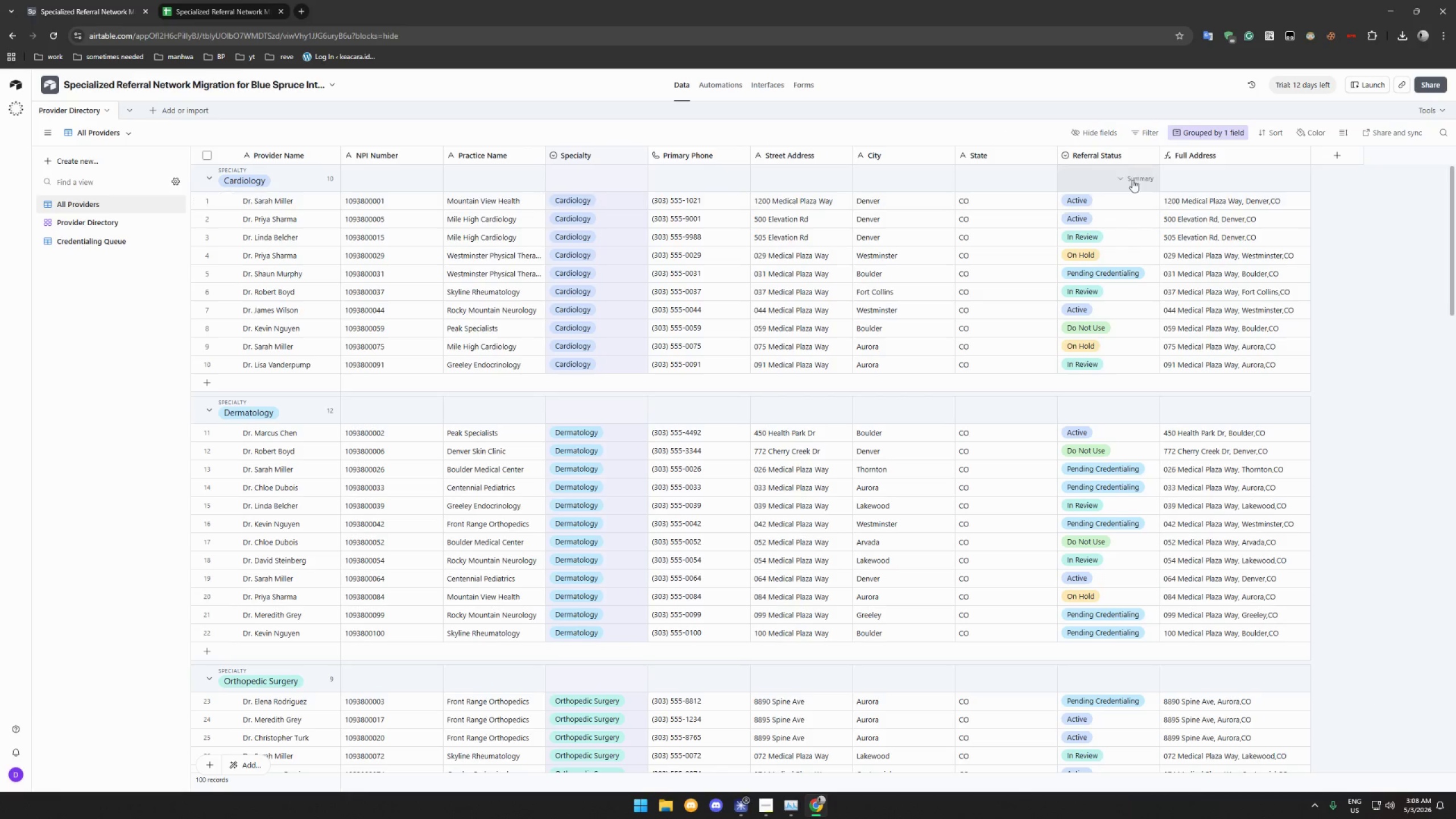 
mouse_move([1214, 140])
 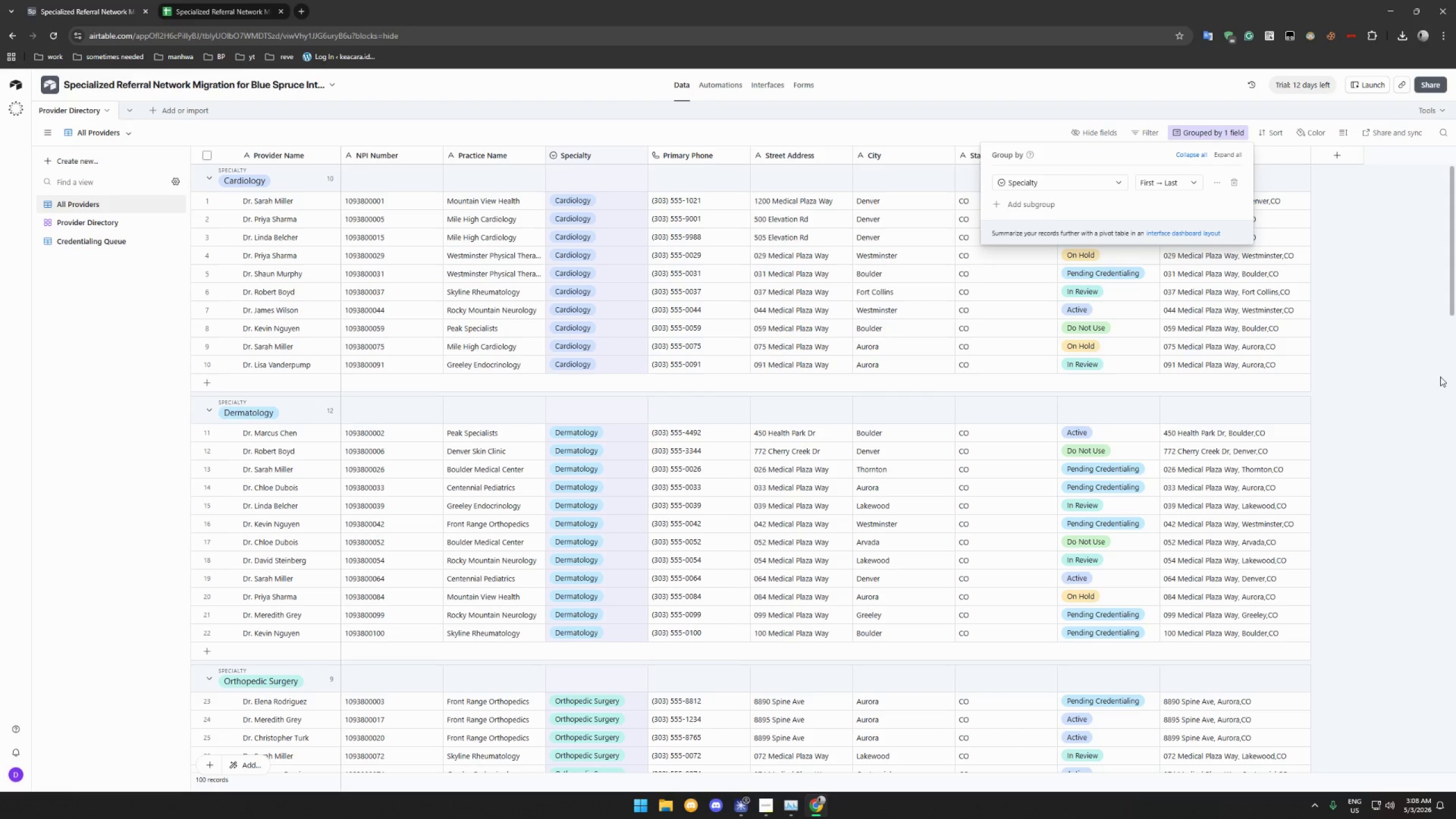 
key(PrintScreen)
 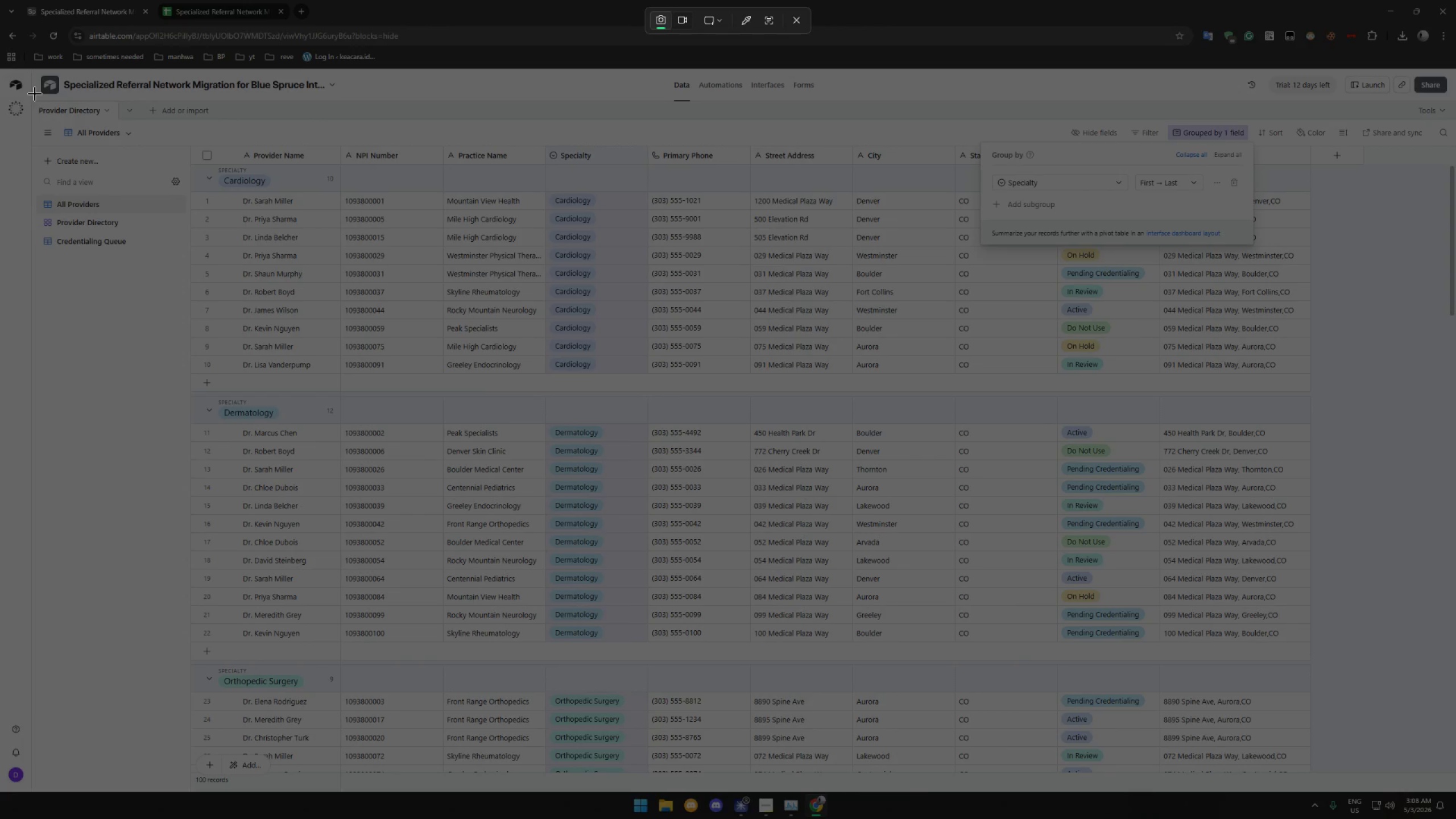 
left_click_drag(start_coordinate=[0, 72], to_coordinate=[1455, 791])
 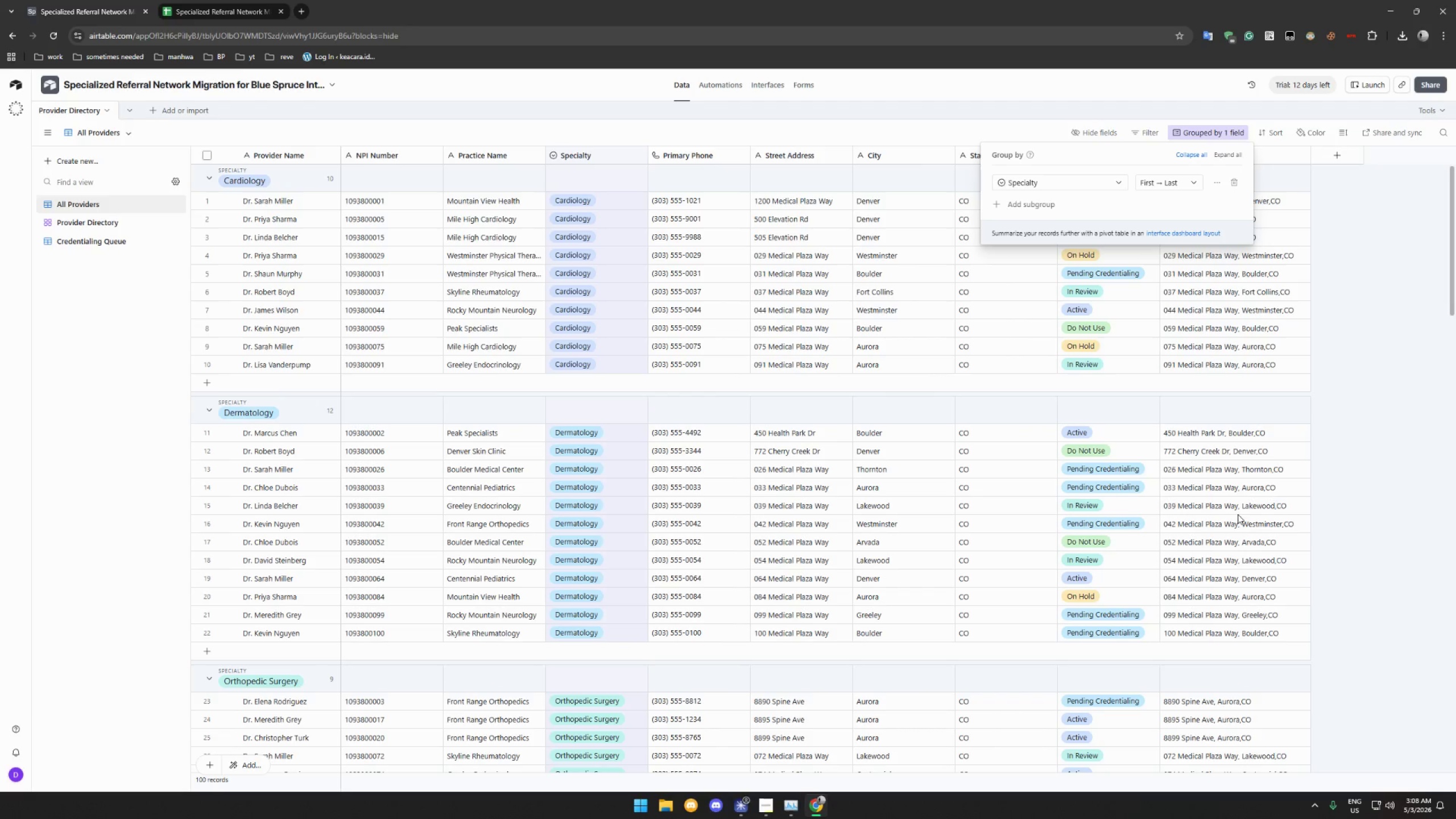 
left_click([1431, 426])
 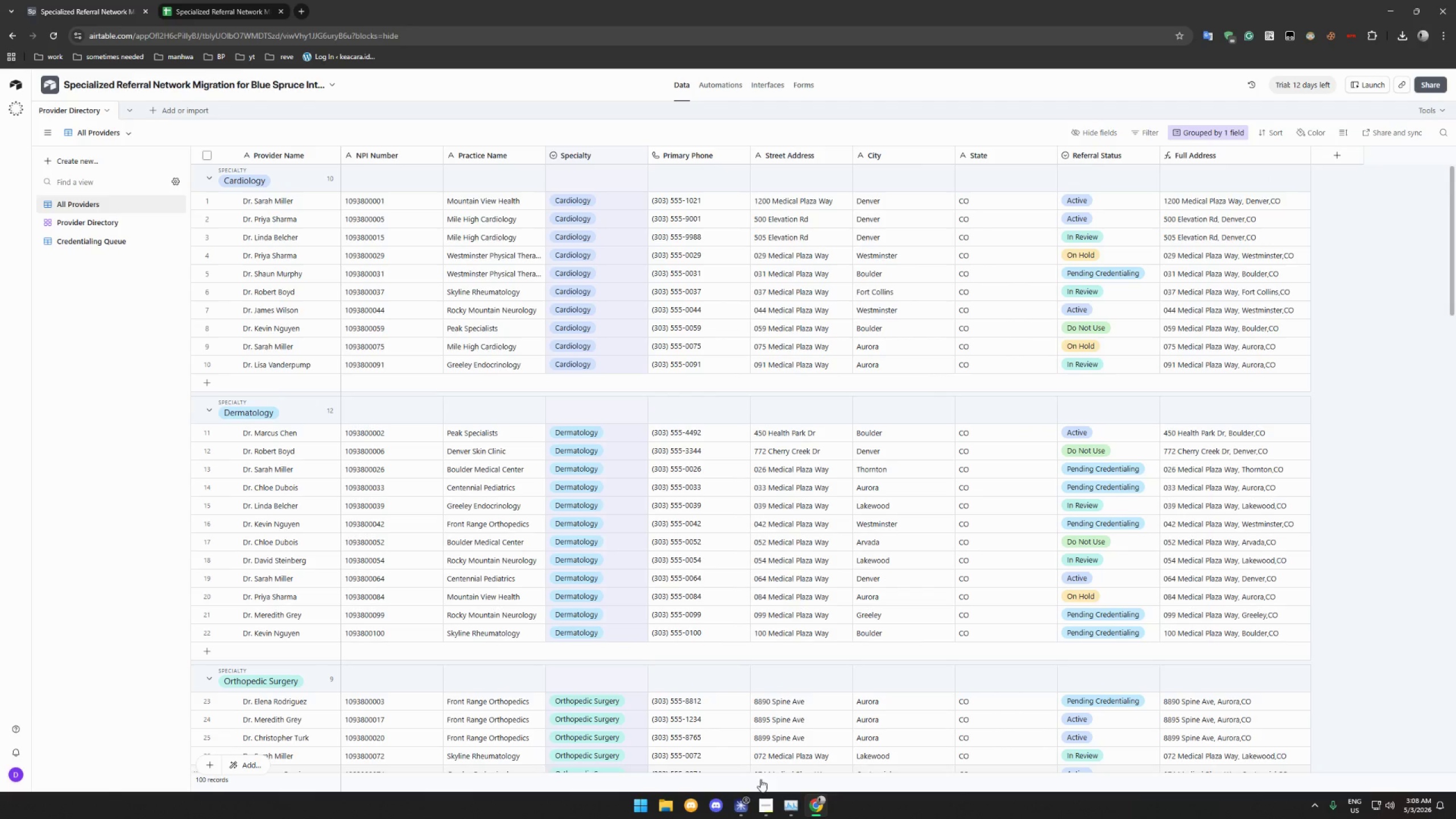 
left_click([772, 800])